 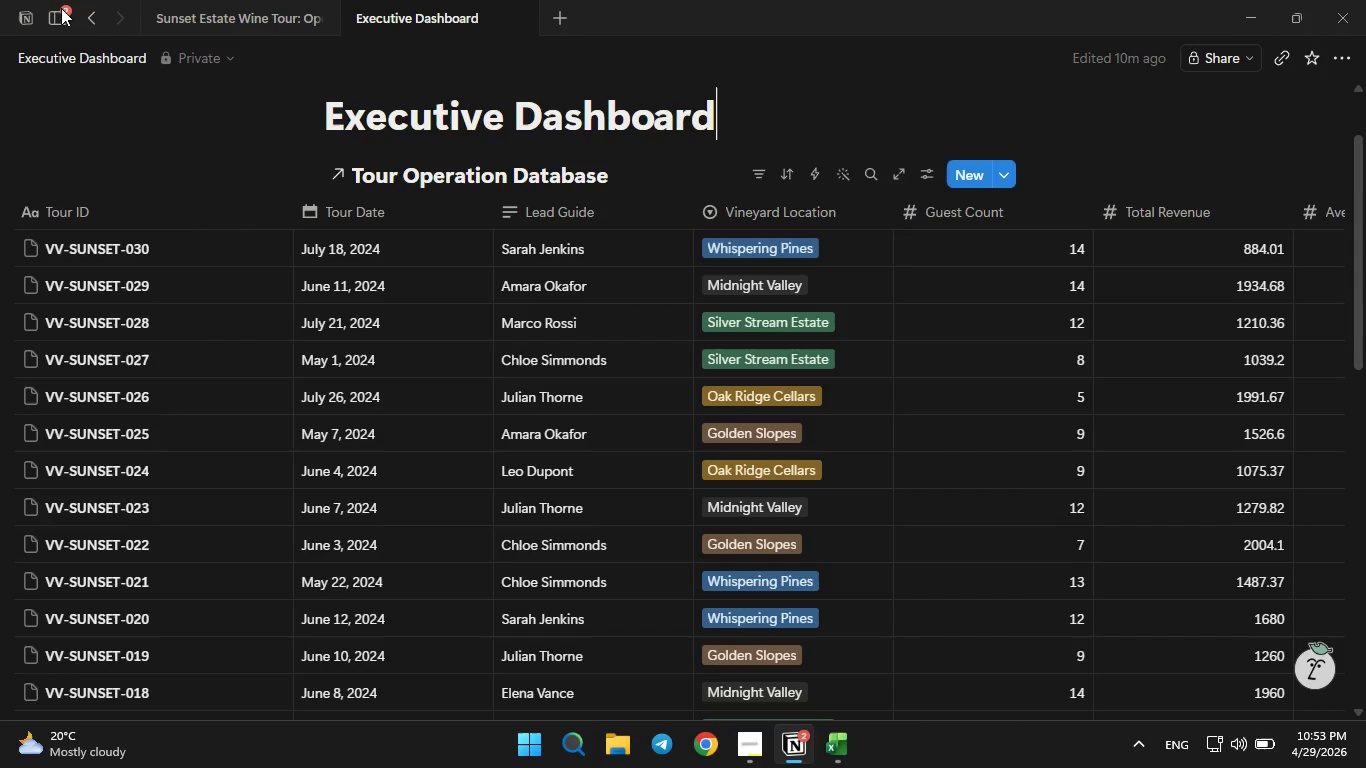 
left_click([161, 326])
 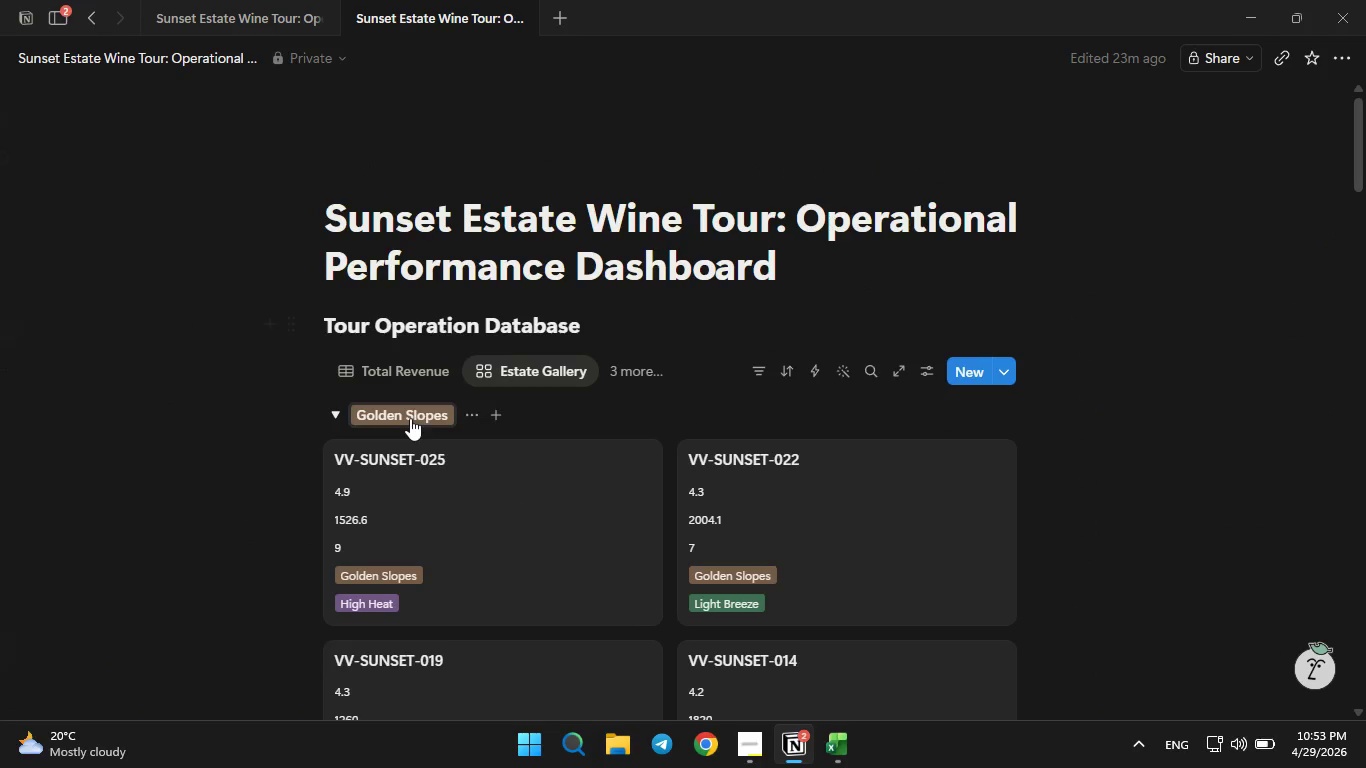 
left_click([635, 386])
 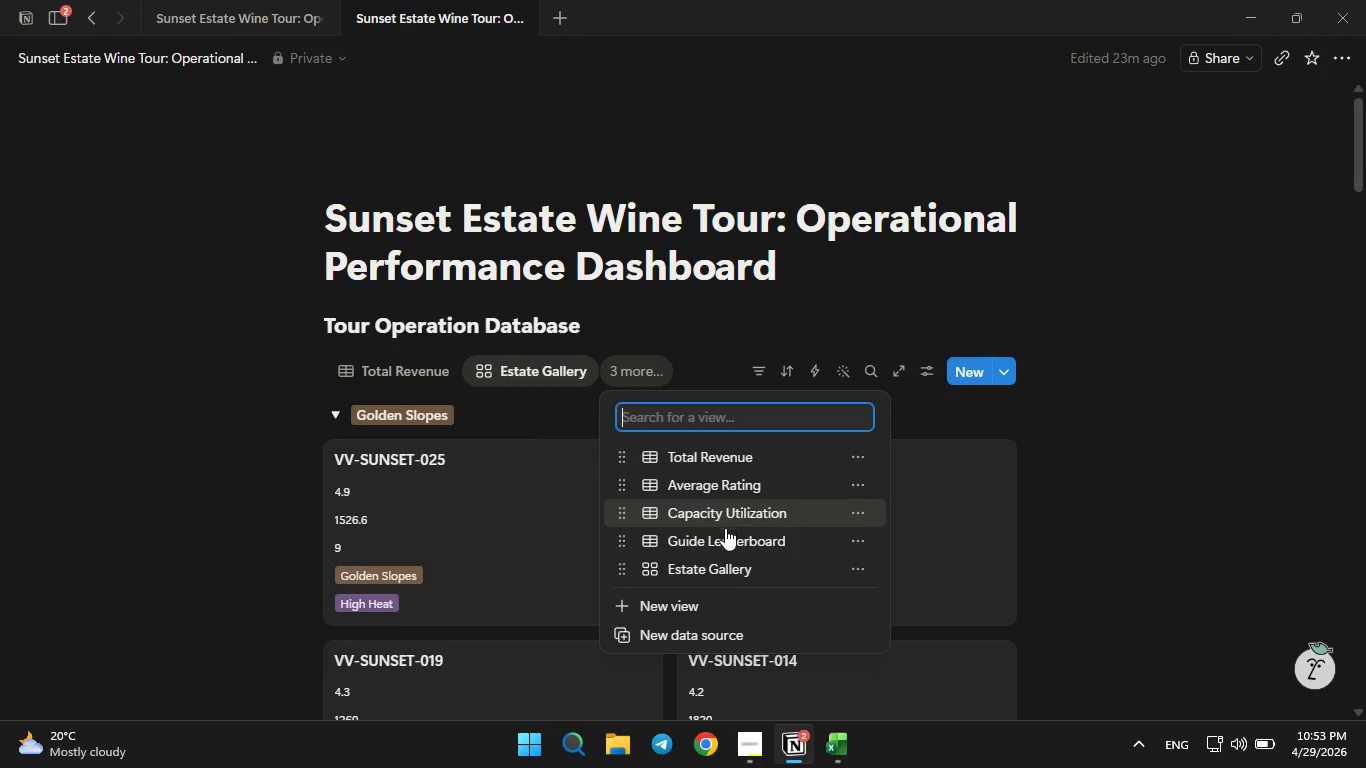 
left_click([719, 546])
 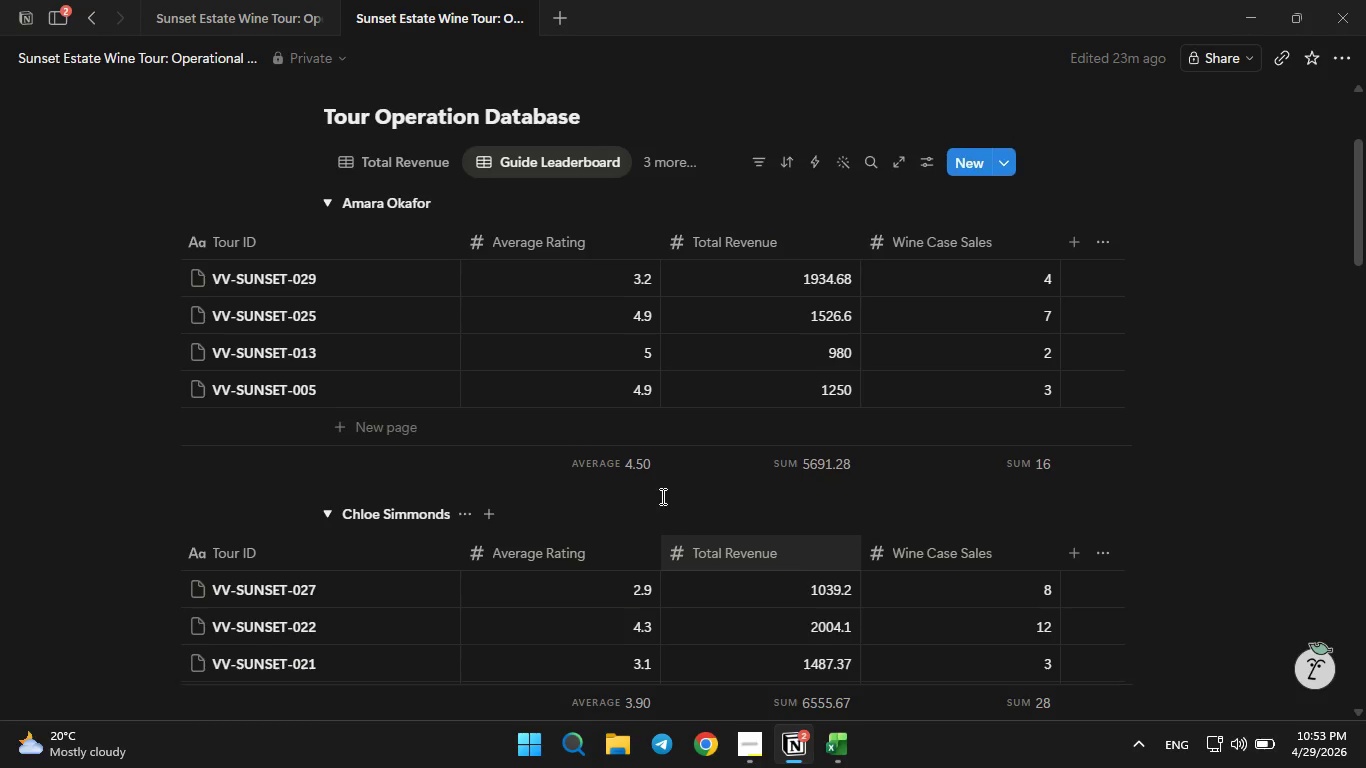 
wait(15.8)
 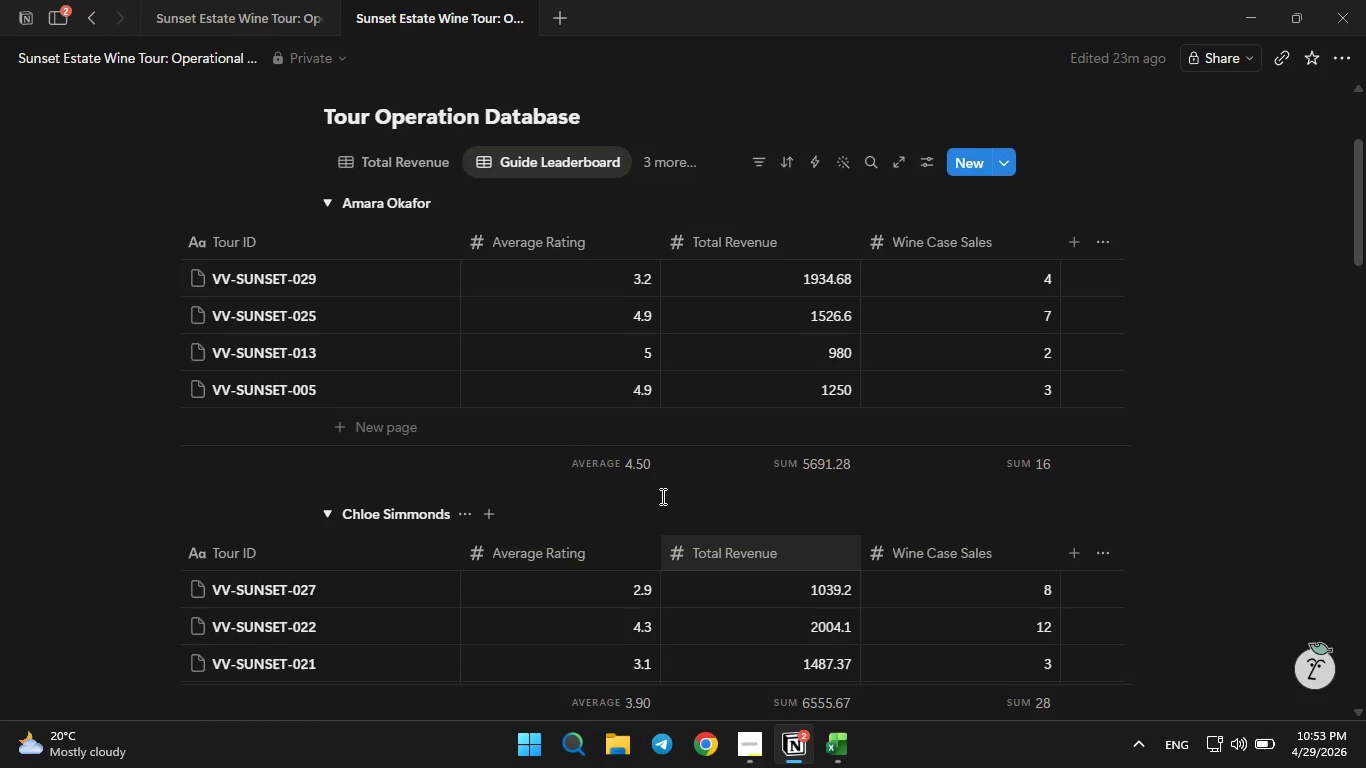 
key(PrintScreen)
 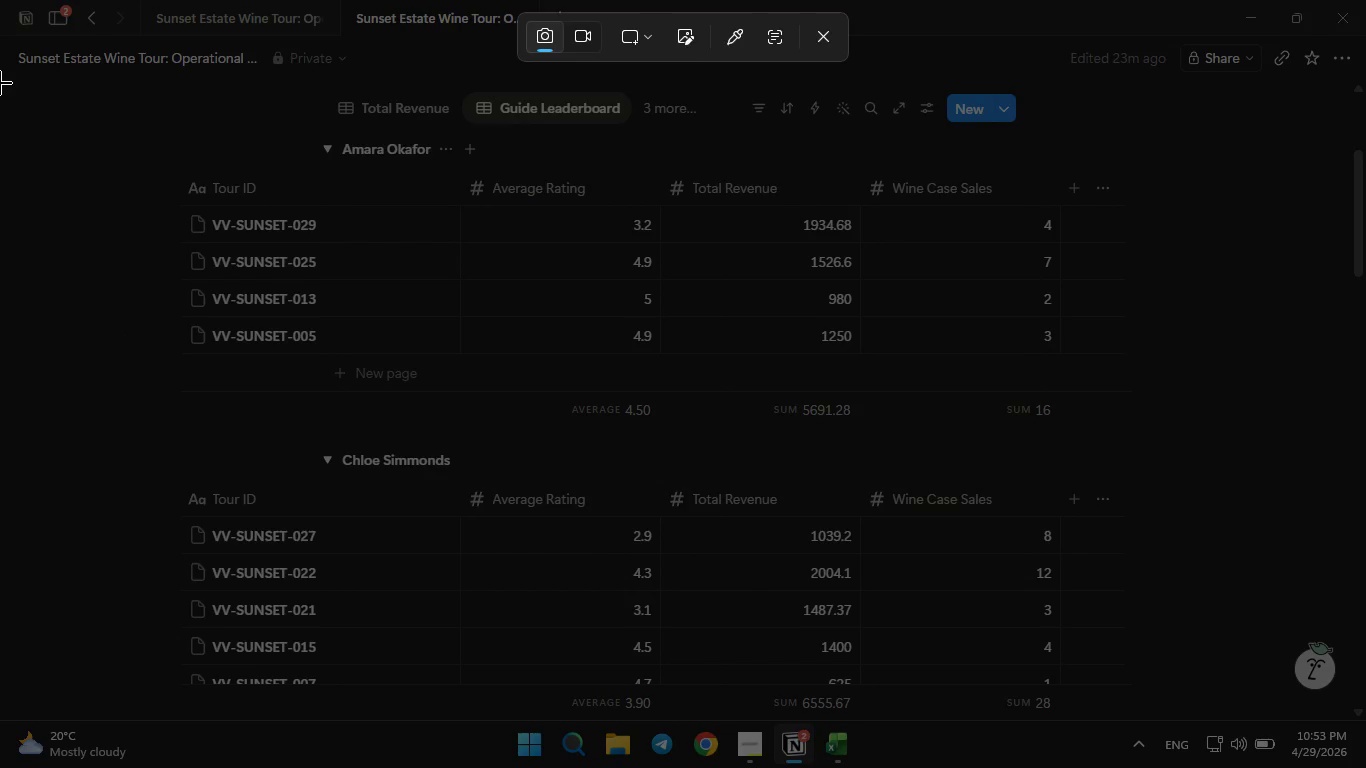 
left_click_drag(start_coordinate=[0, 78], to_coordinate=[1356, 717])
 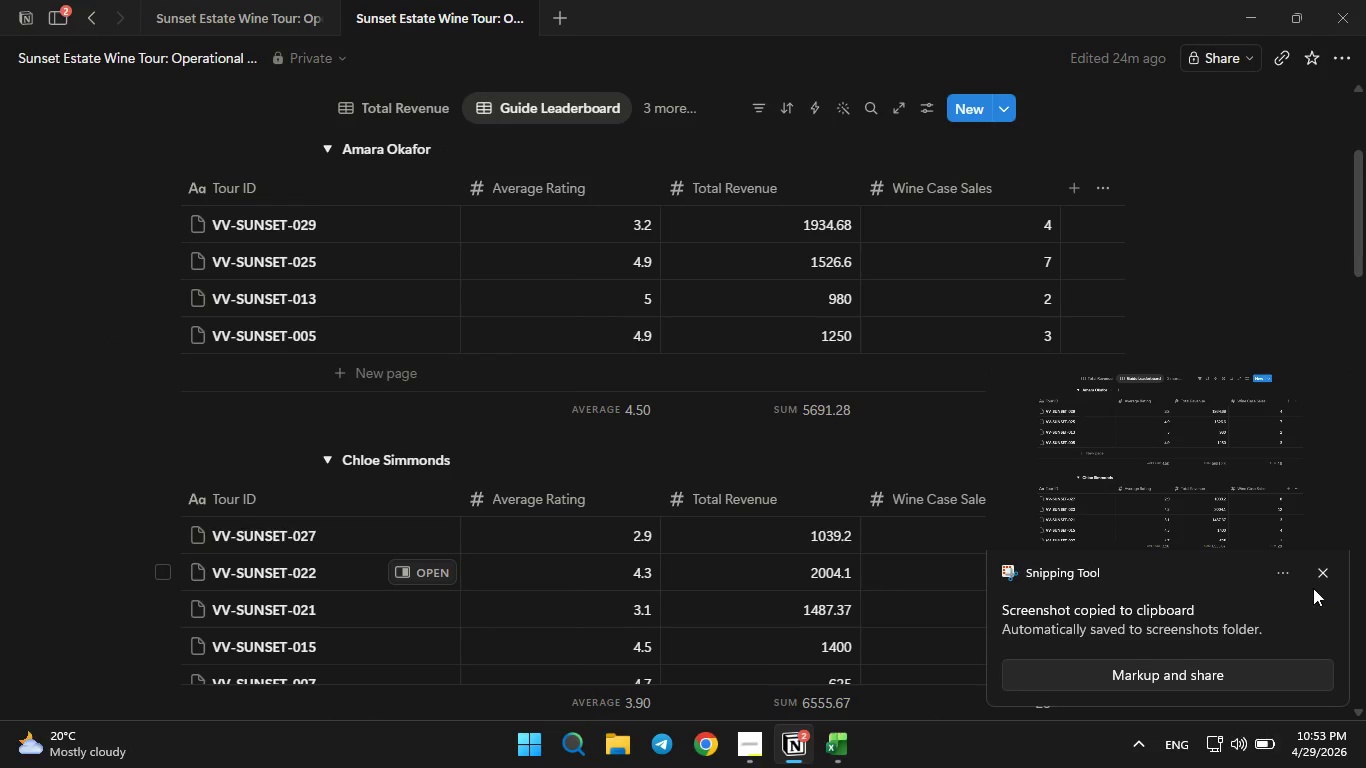 
left_click([1326, 565])
 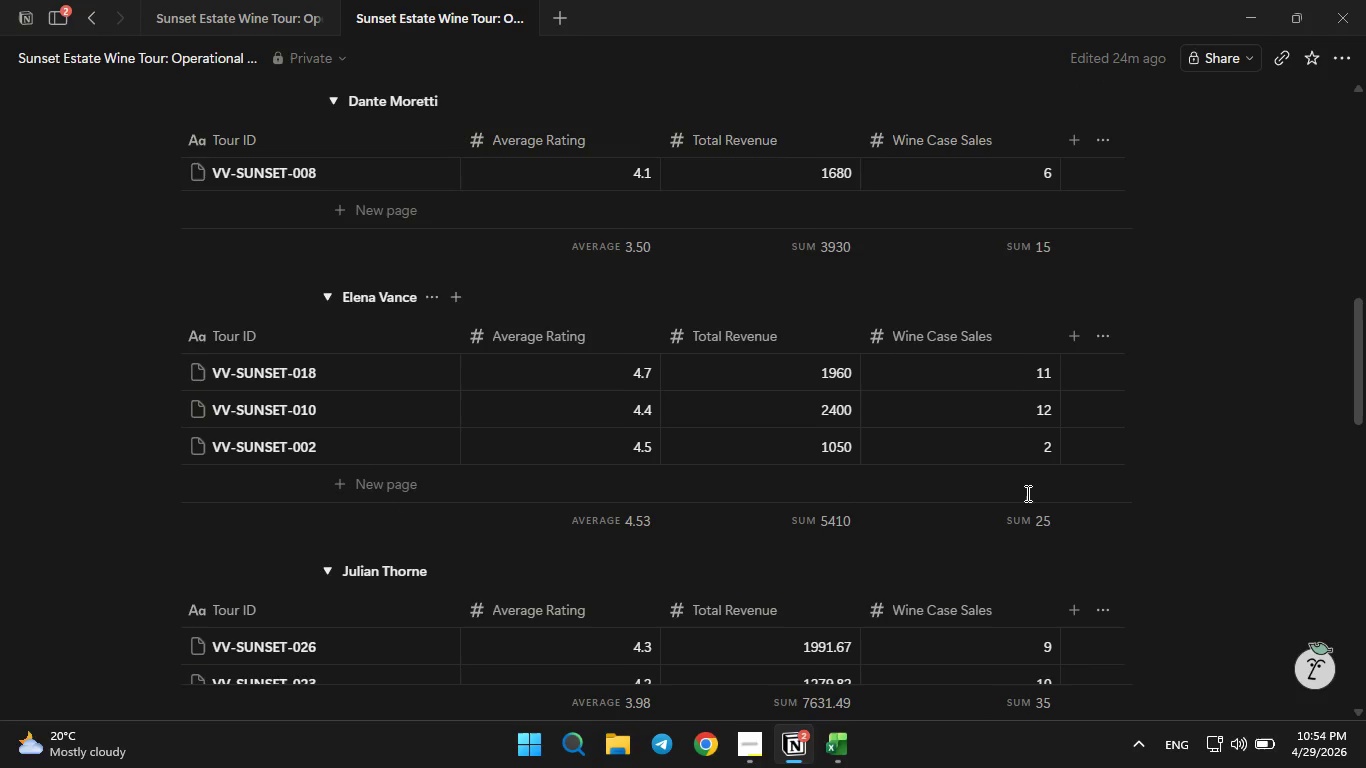 
wait(24.56)
 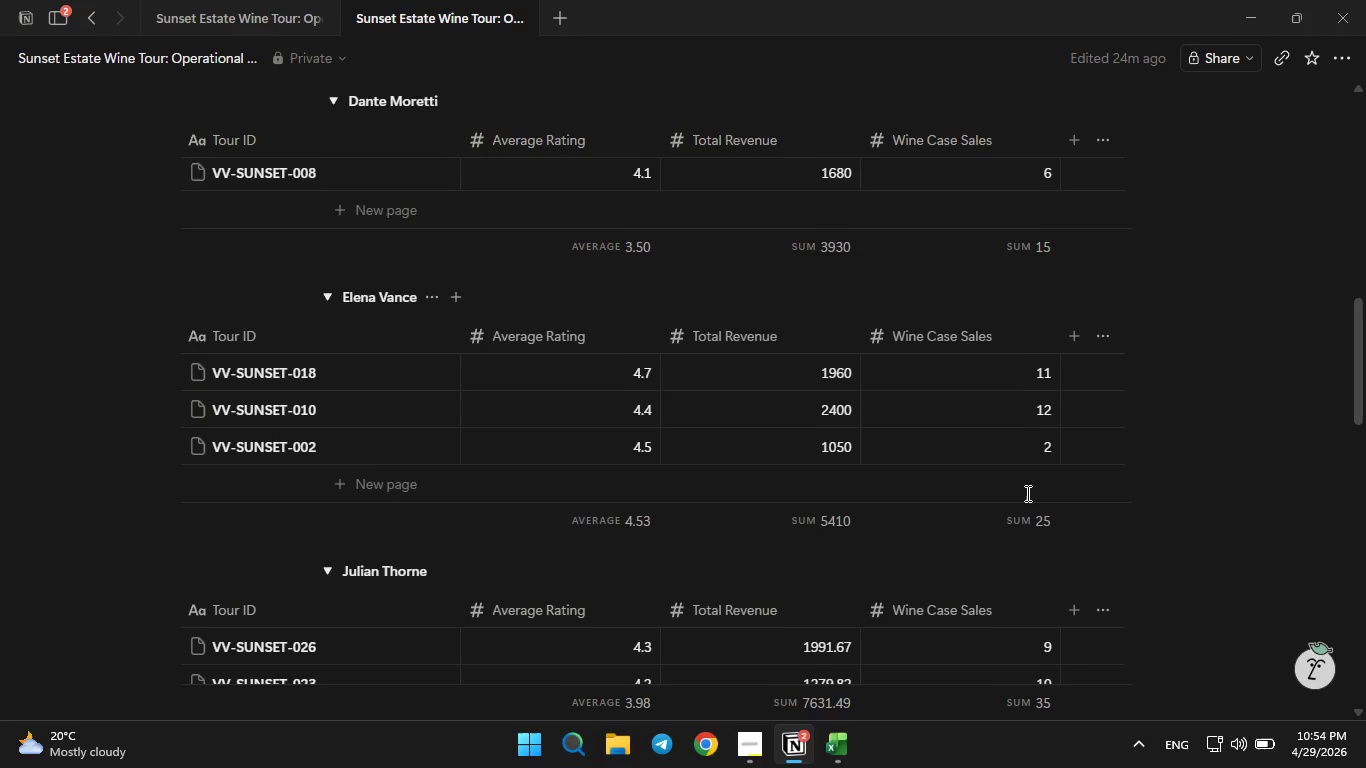 
key(PrintScreen)
 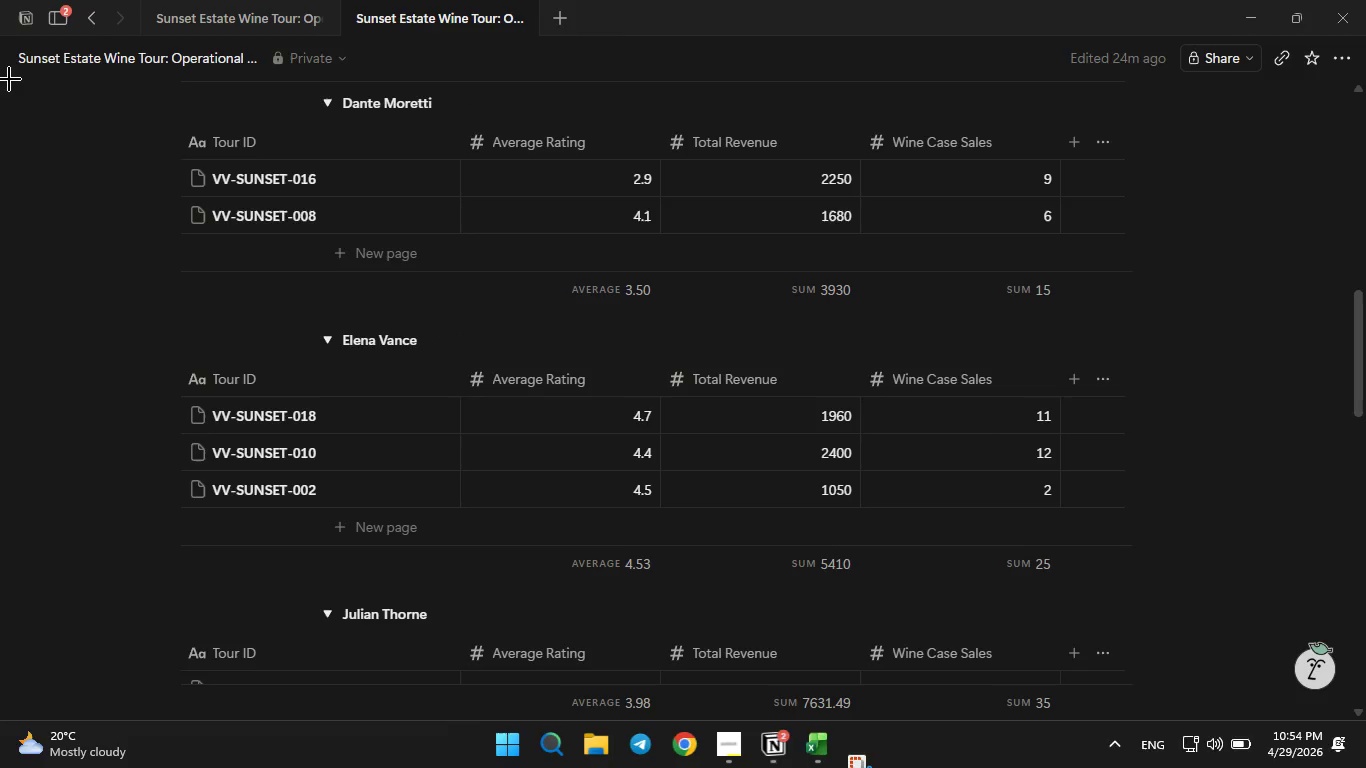 
left_click_drag(start_coordinate=[7, 73], to_coordinate=[1327, 608])
 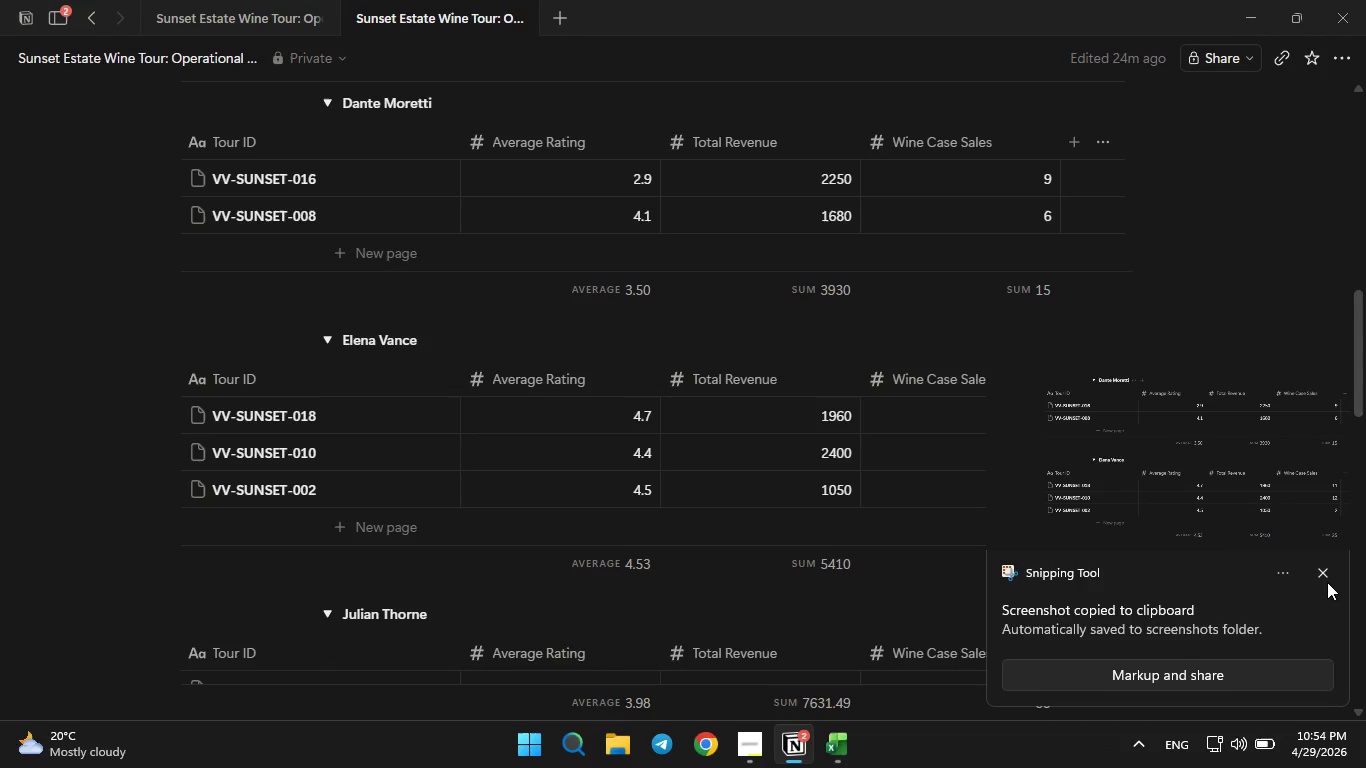 
left_click([1323, 569])
 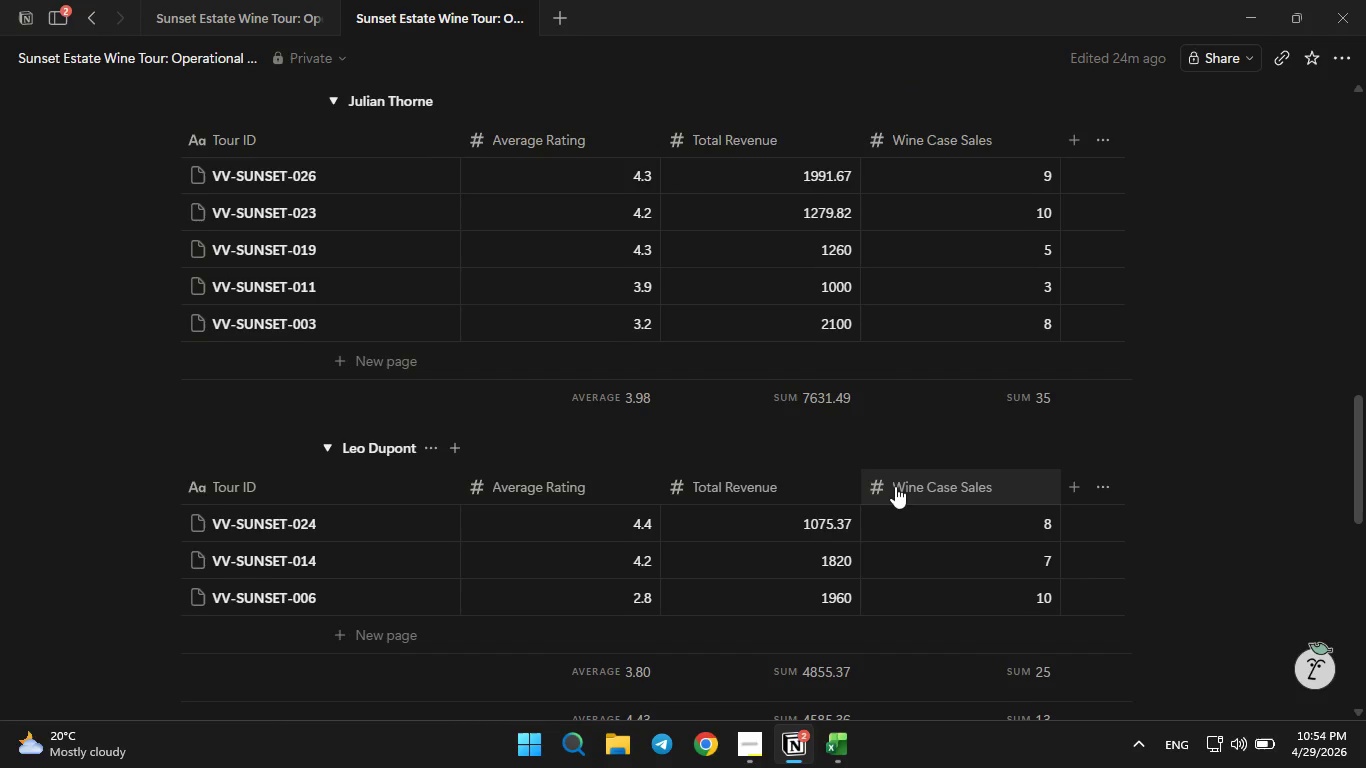 
wait(5.97)
 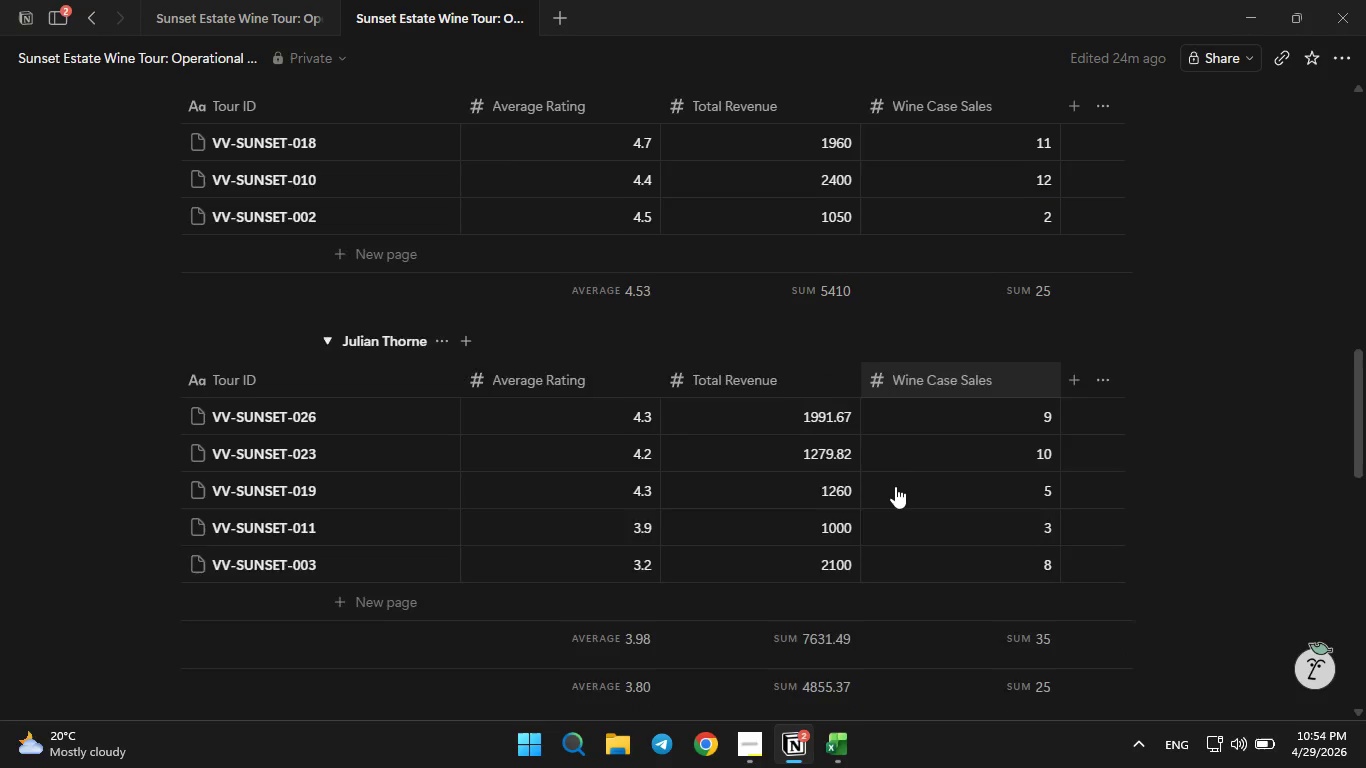 
key(PrintScreen)
 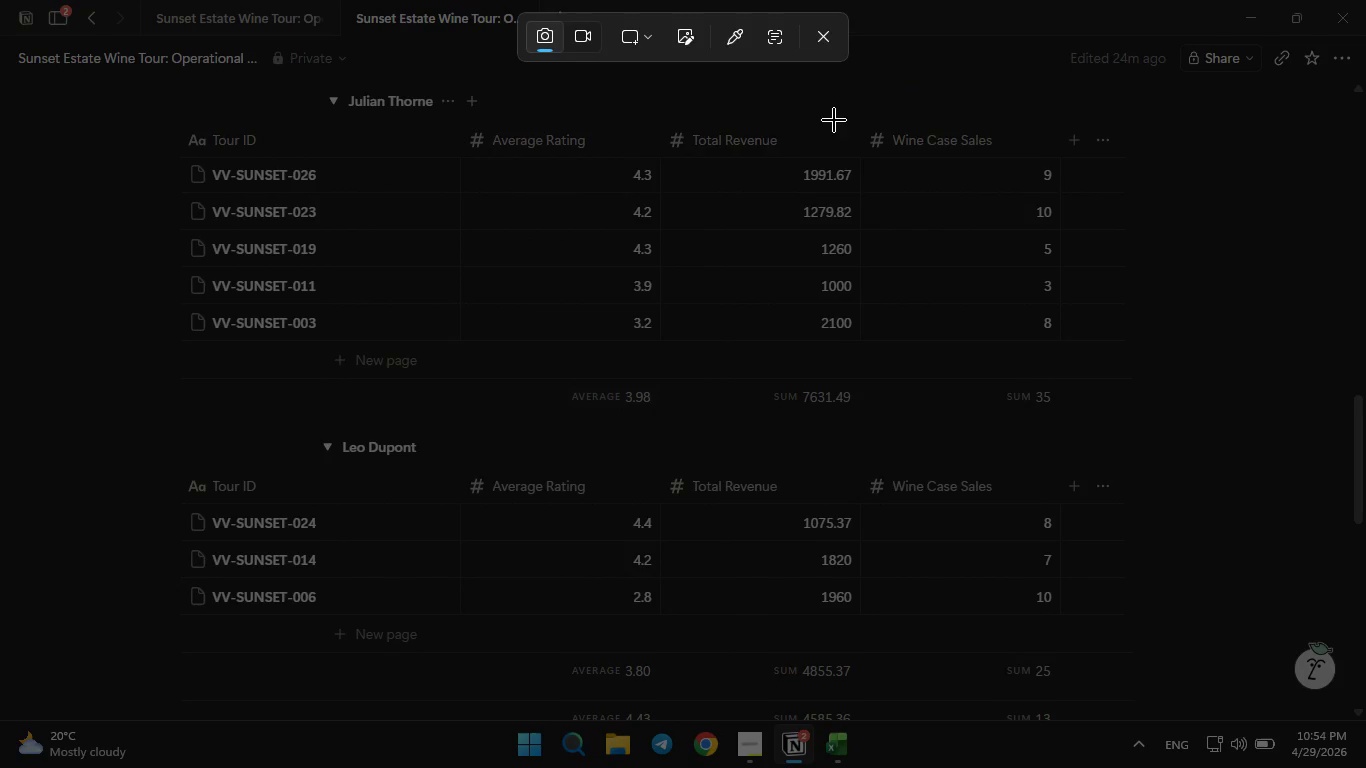 
left_click([829, 40])
 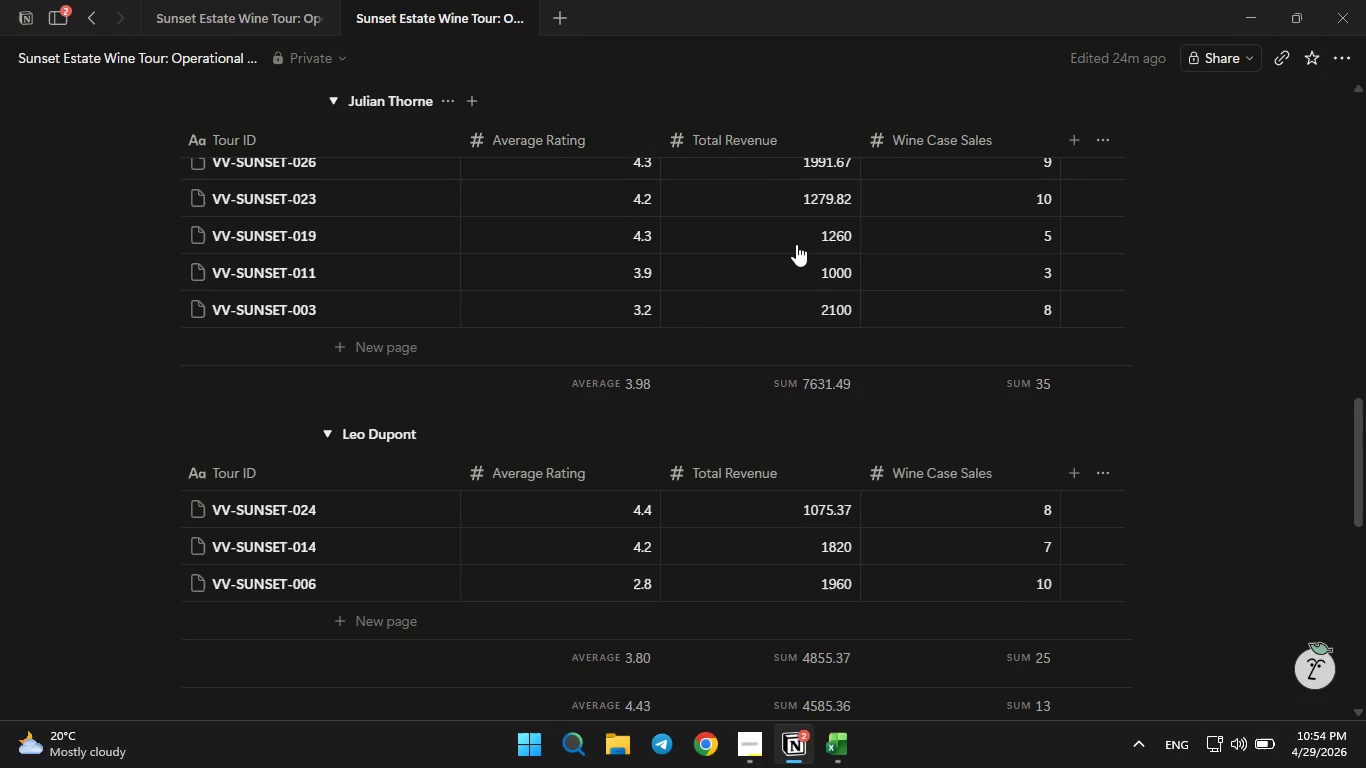 
wait(16.12)
 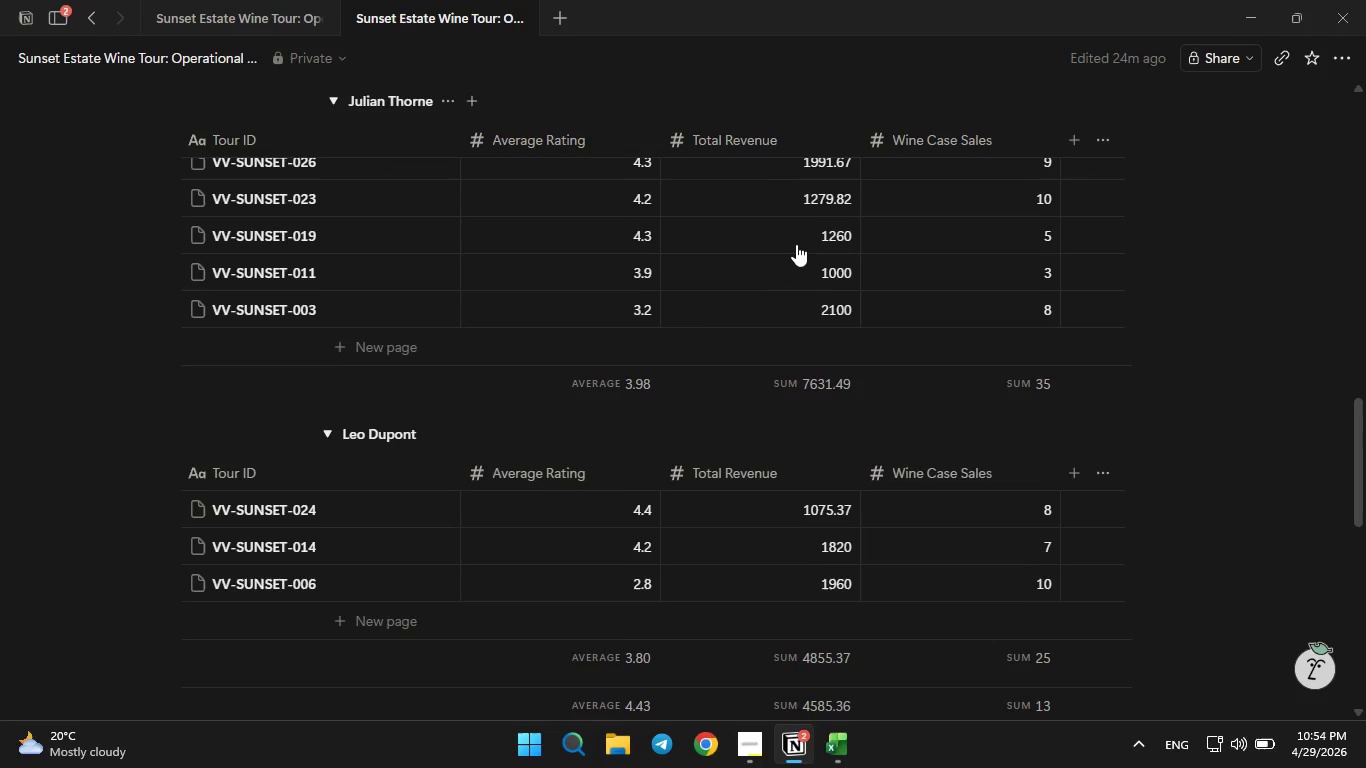 
key(PrintScreen)
 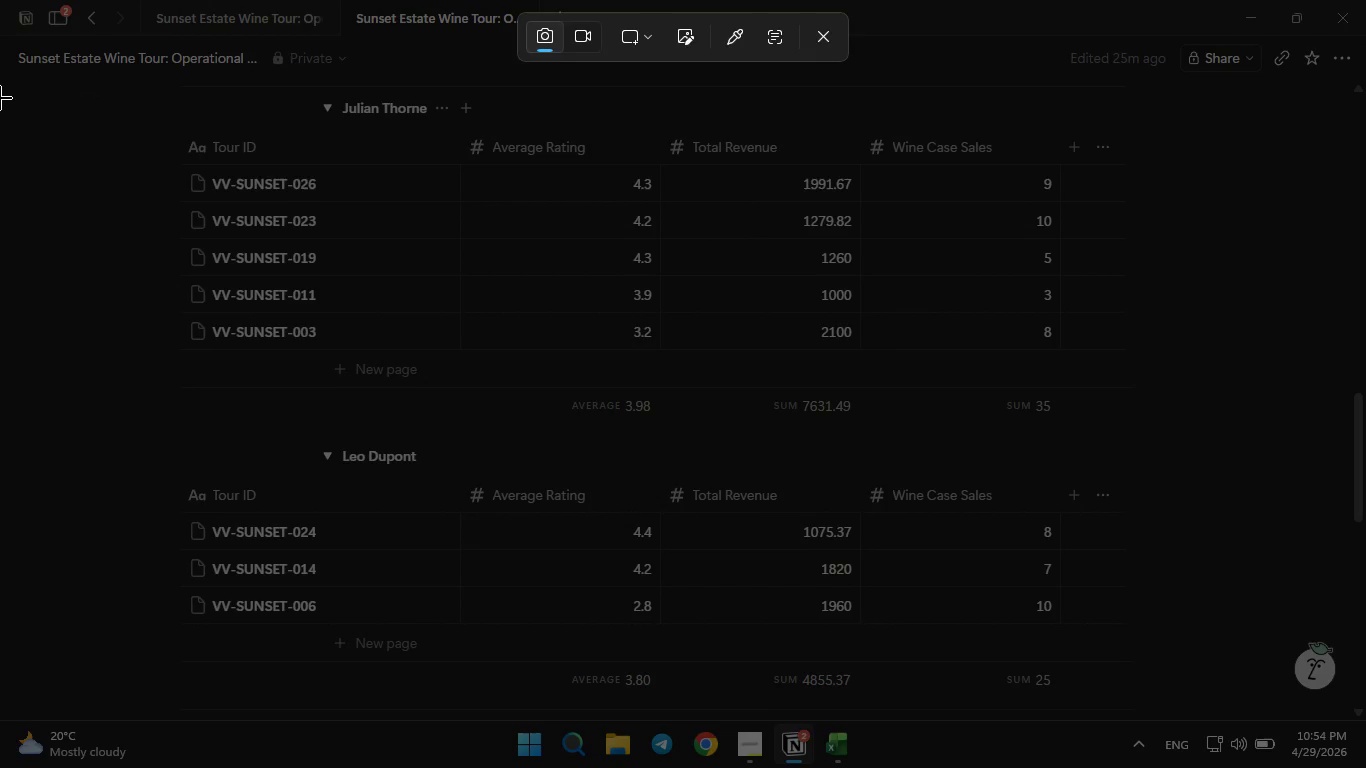 
left_click_drag(start_coordinate=[5, 84], to_coordinate=[1365, 712])
 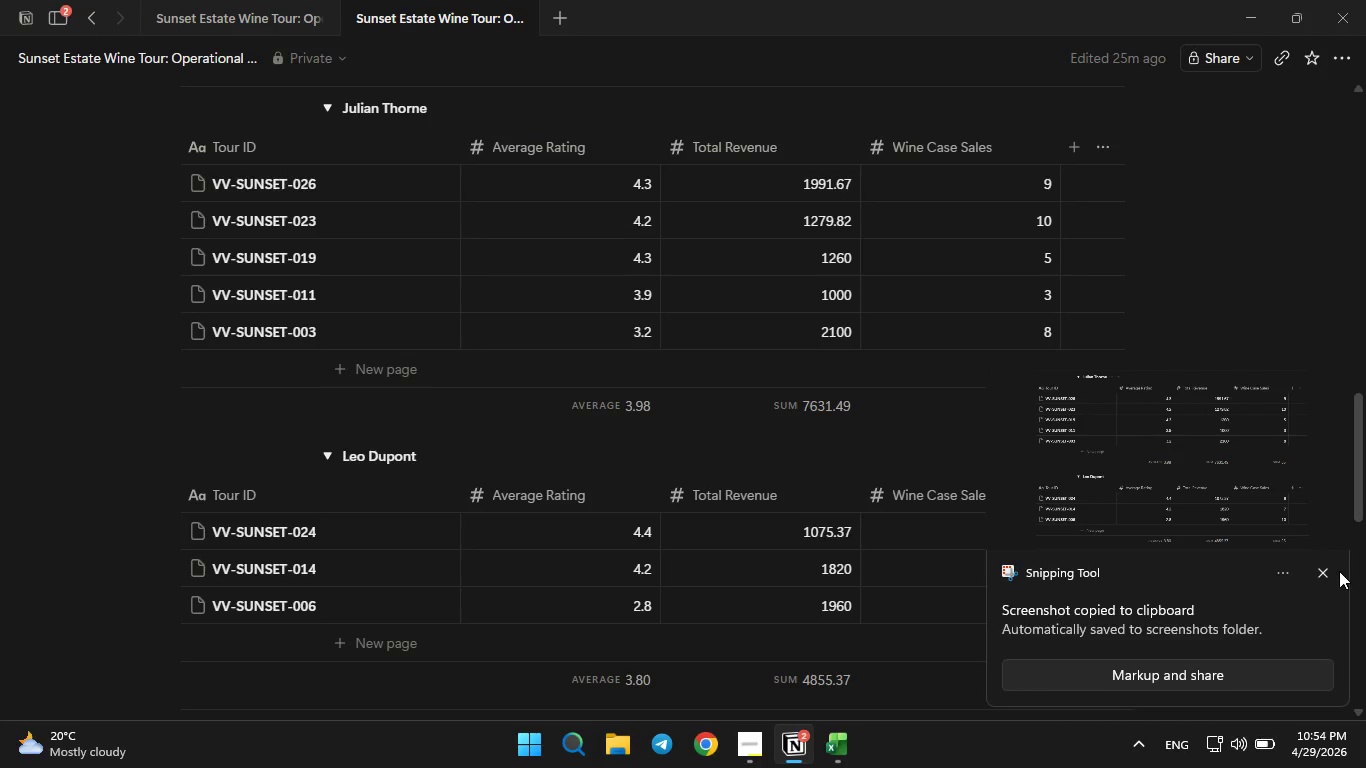 
left_click([1322, 570])
 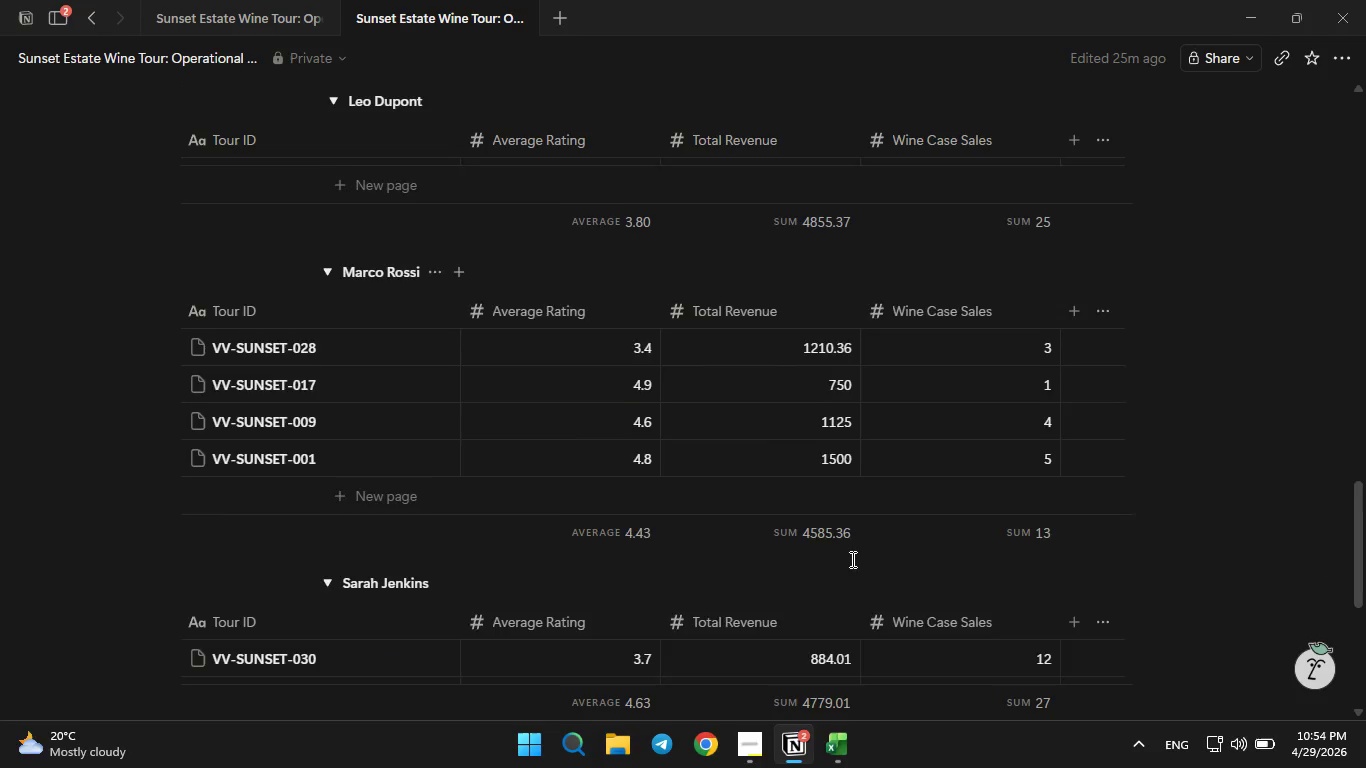 
wait(8.03)
 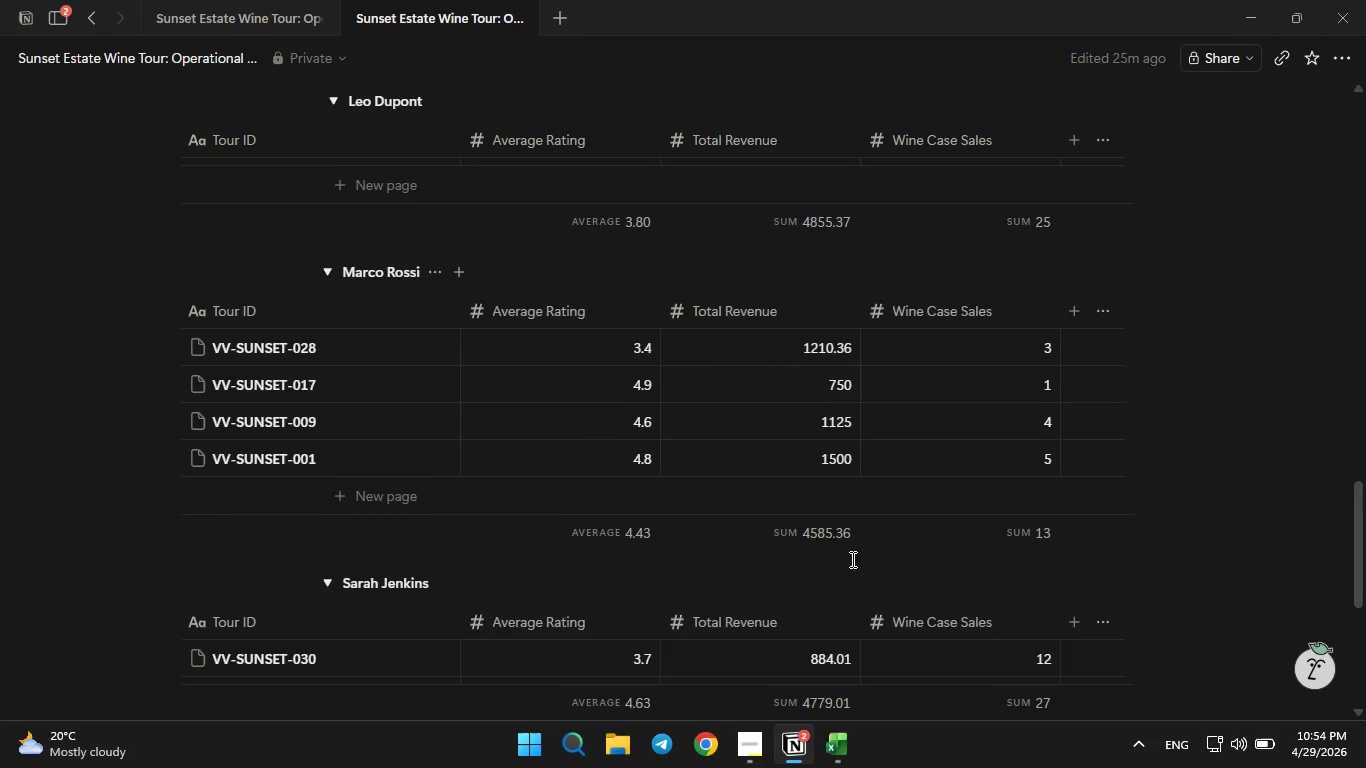 
key(PrintScreen)
 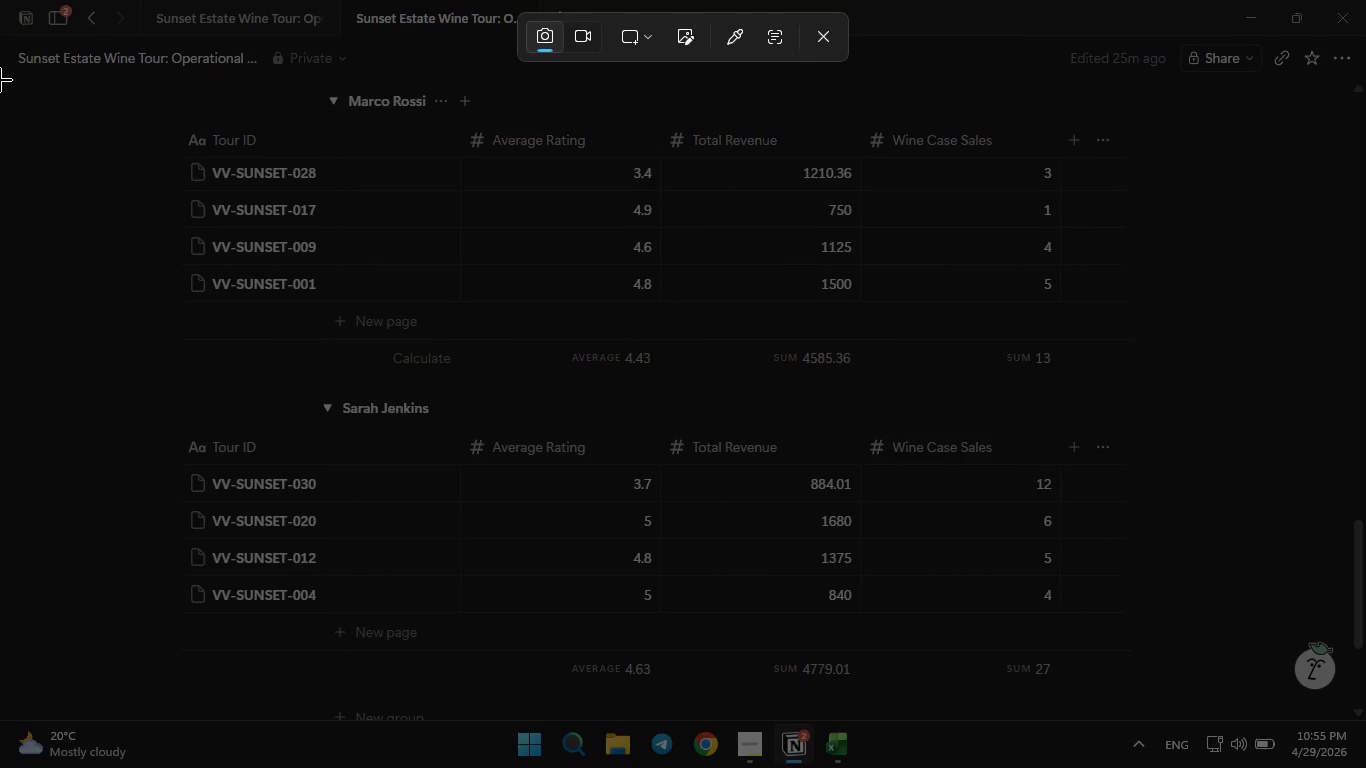 
left_click_drag(start_coordinate=[0, 80], to_coordinate=[1357, 707])
 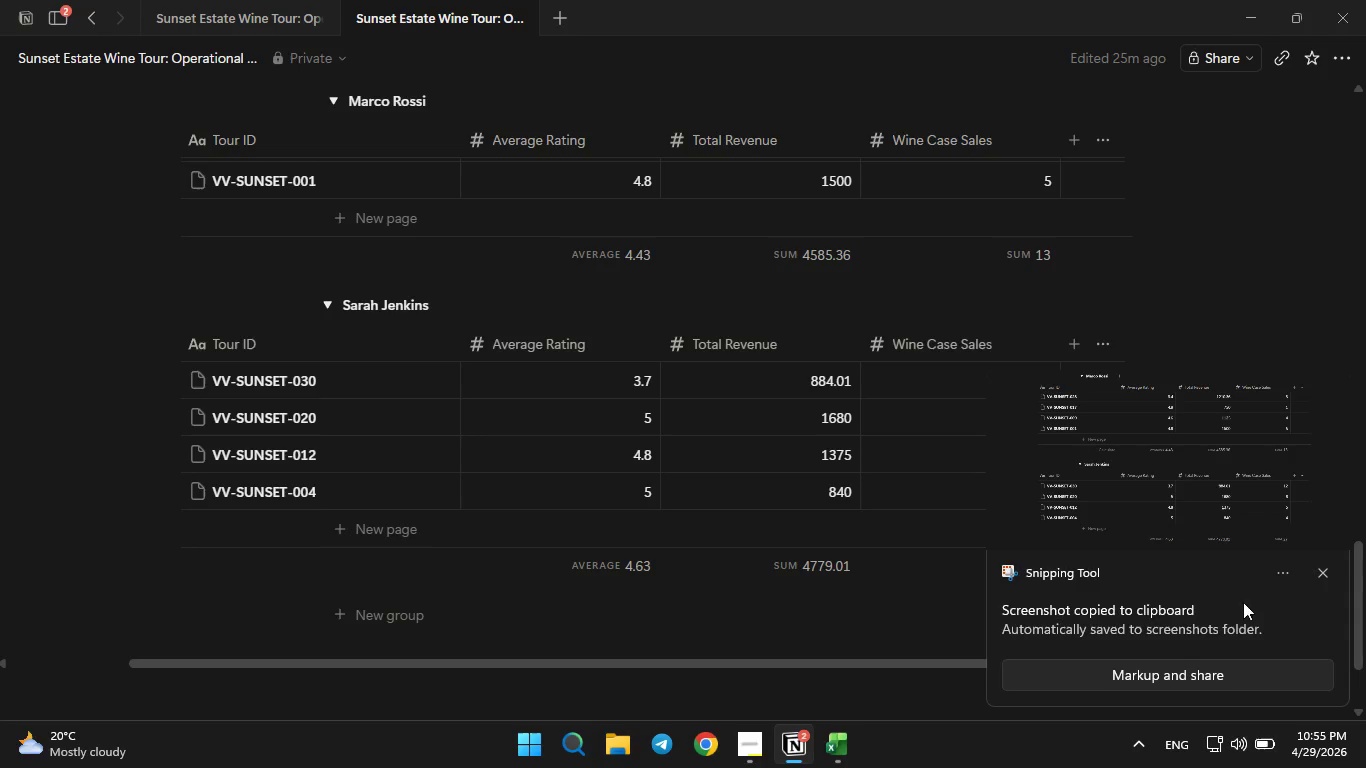 
left_click([1321, 572])
 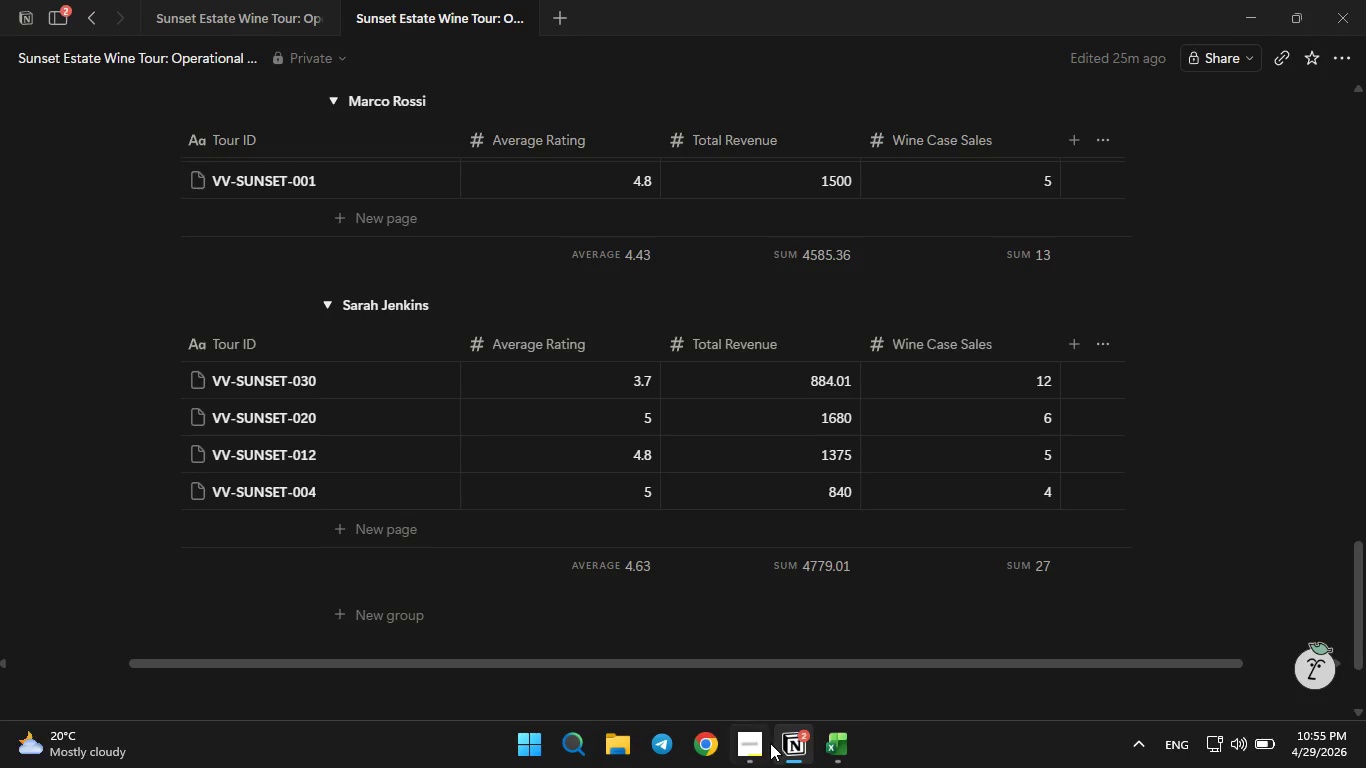 
left_click([770, 743])